 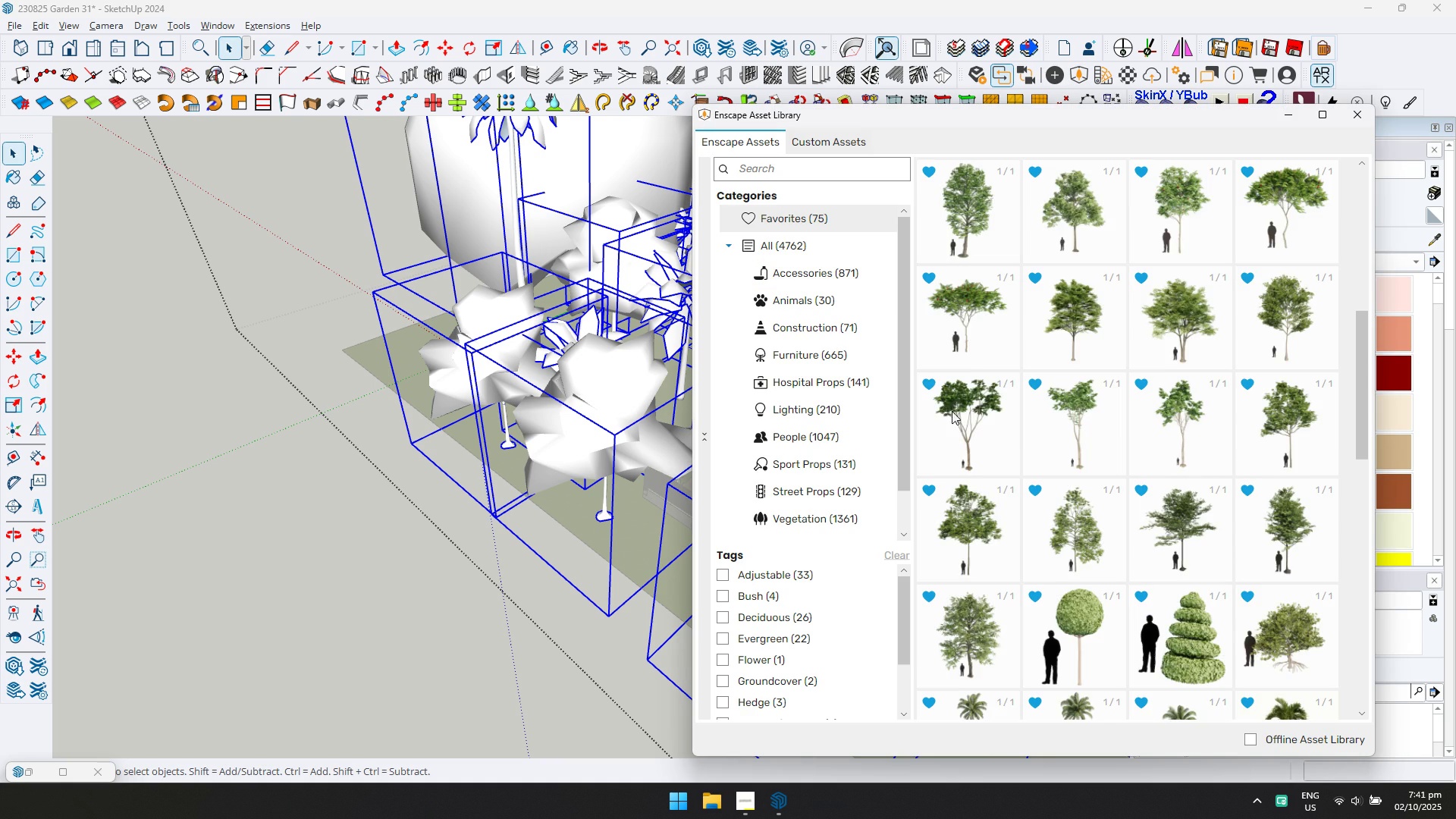 
scroll: coordinate [1050, 556], scroll_direction: down, amount: 4.0
 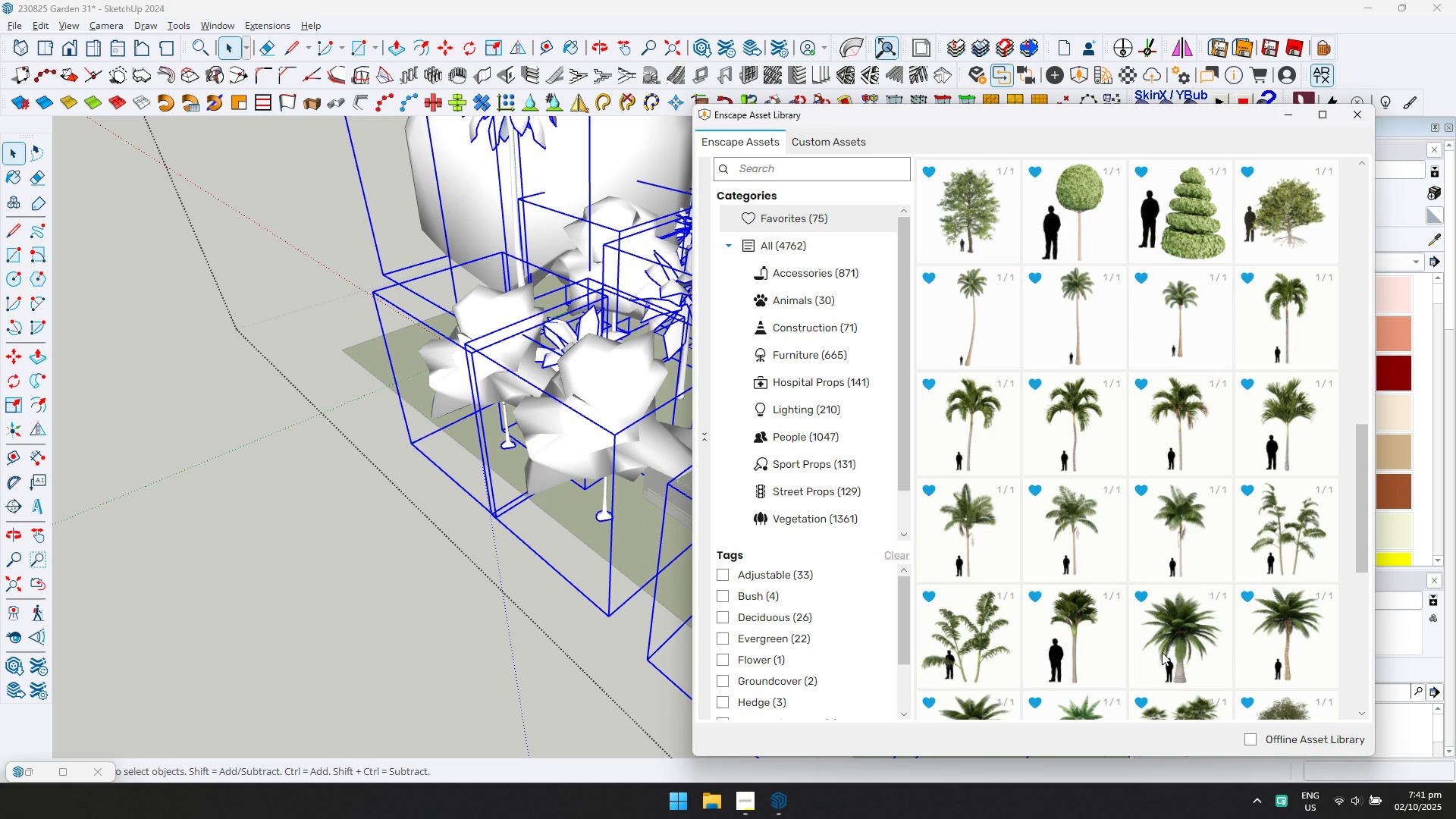 
left_click([1177, 657])
 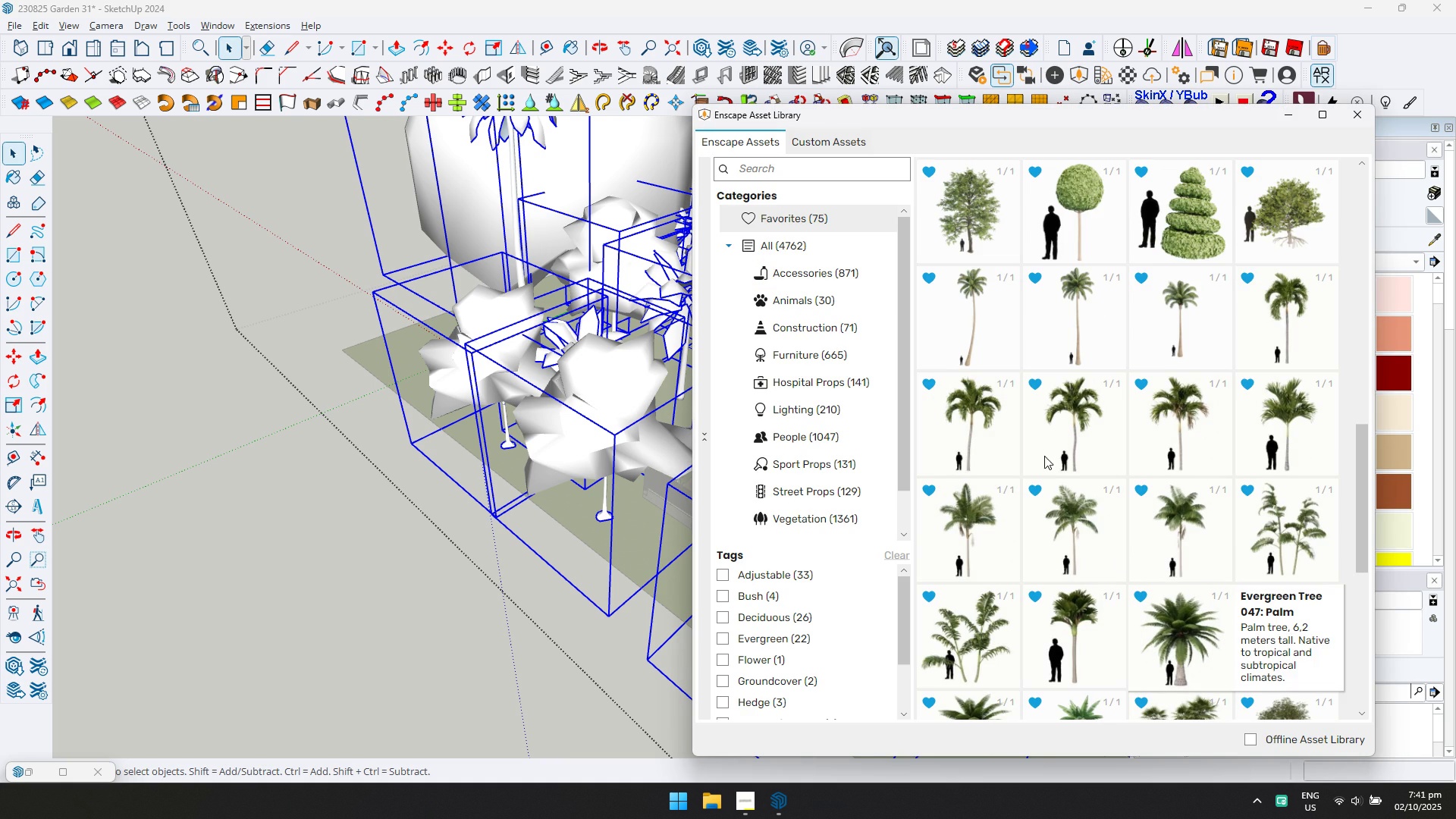 
scroll: coordinate [1168, 624], scroll_direction: down, amount: 2.0
 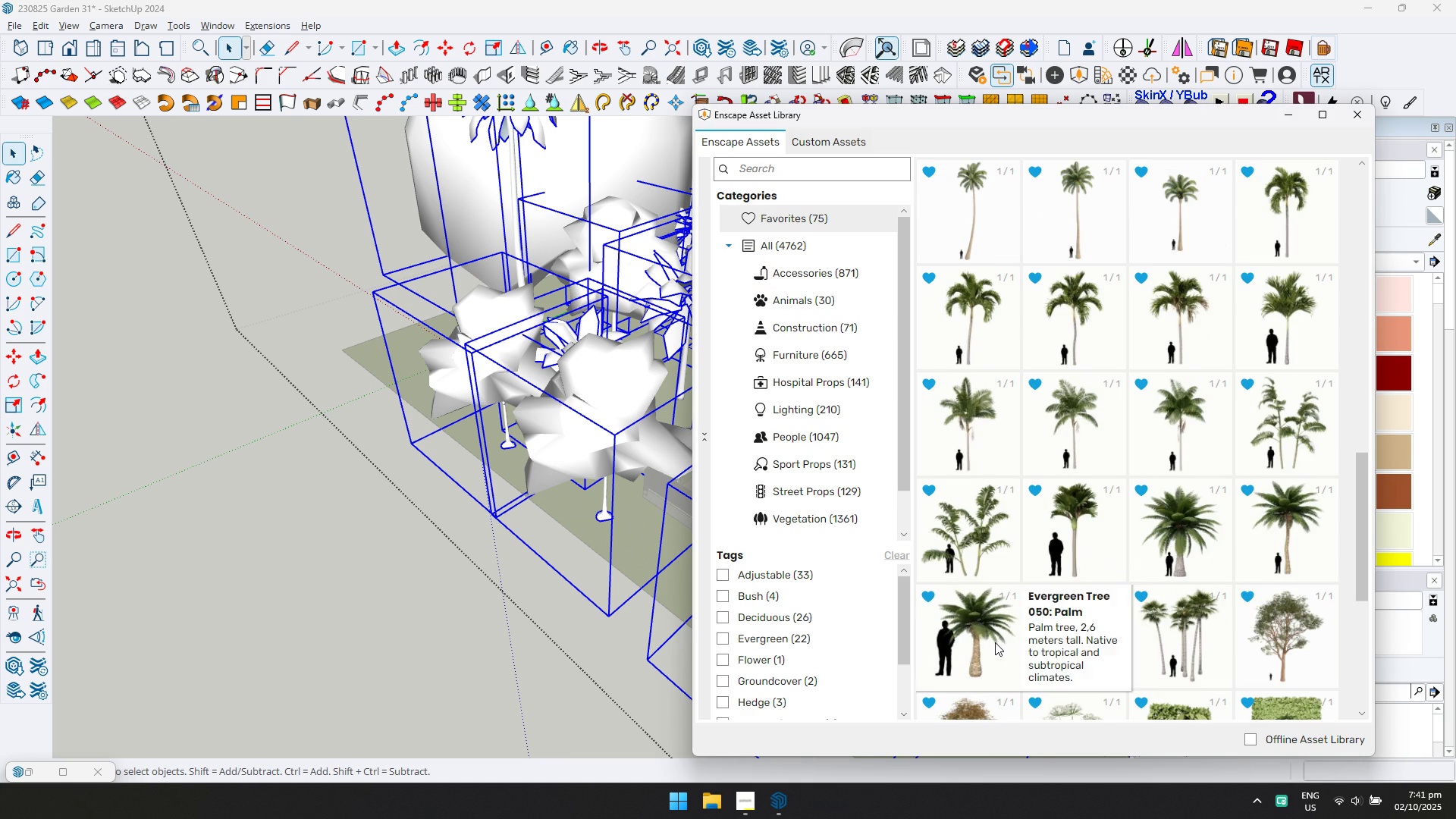 
double_click([995, 642])